 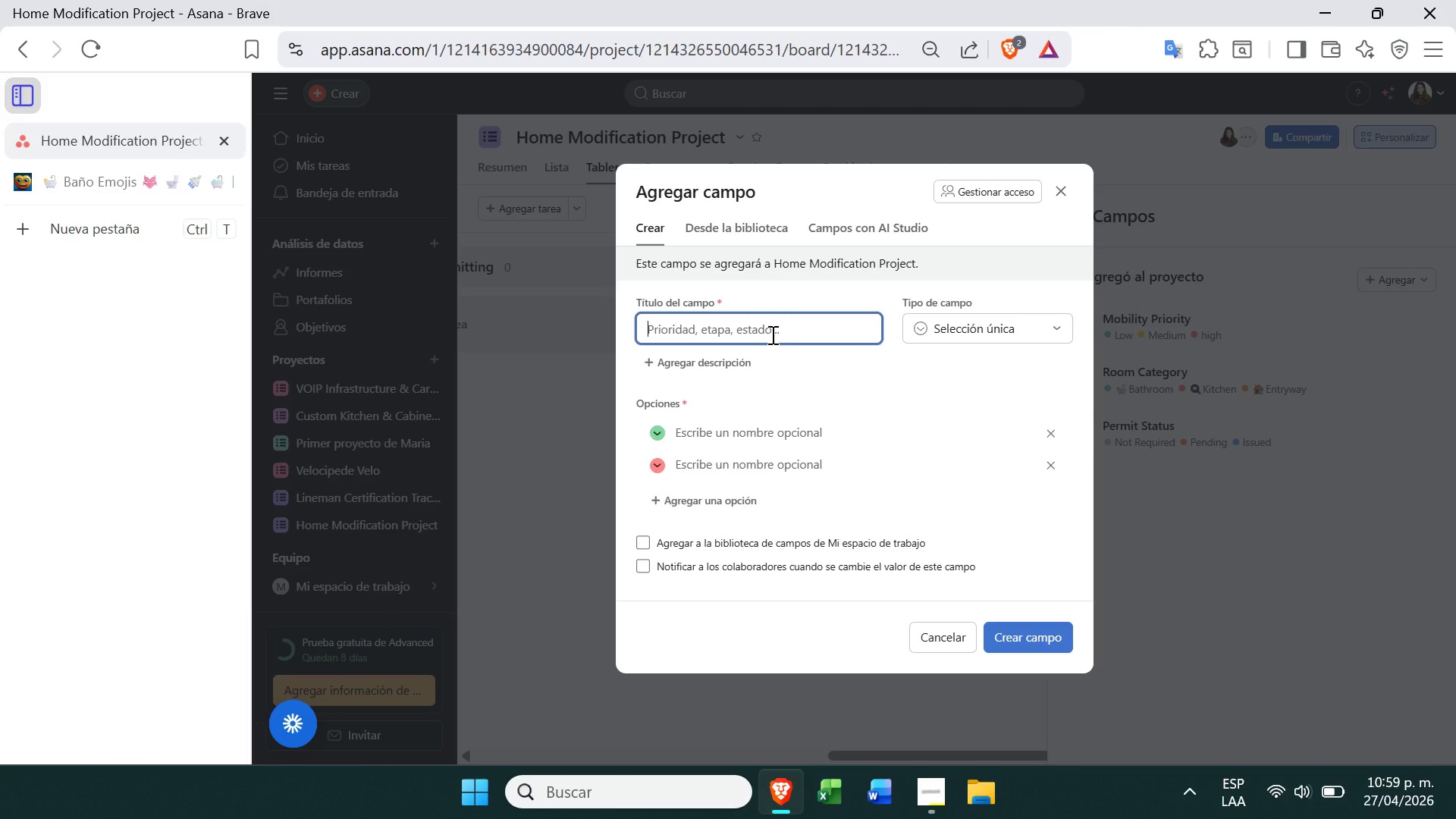 
key(Control+V)
 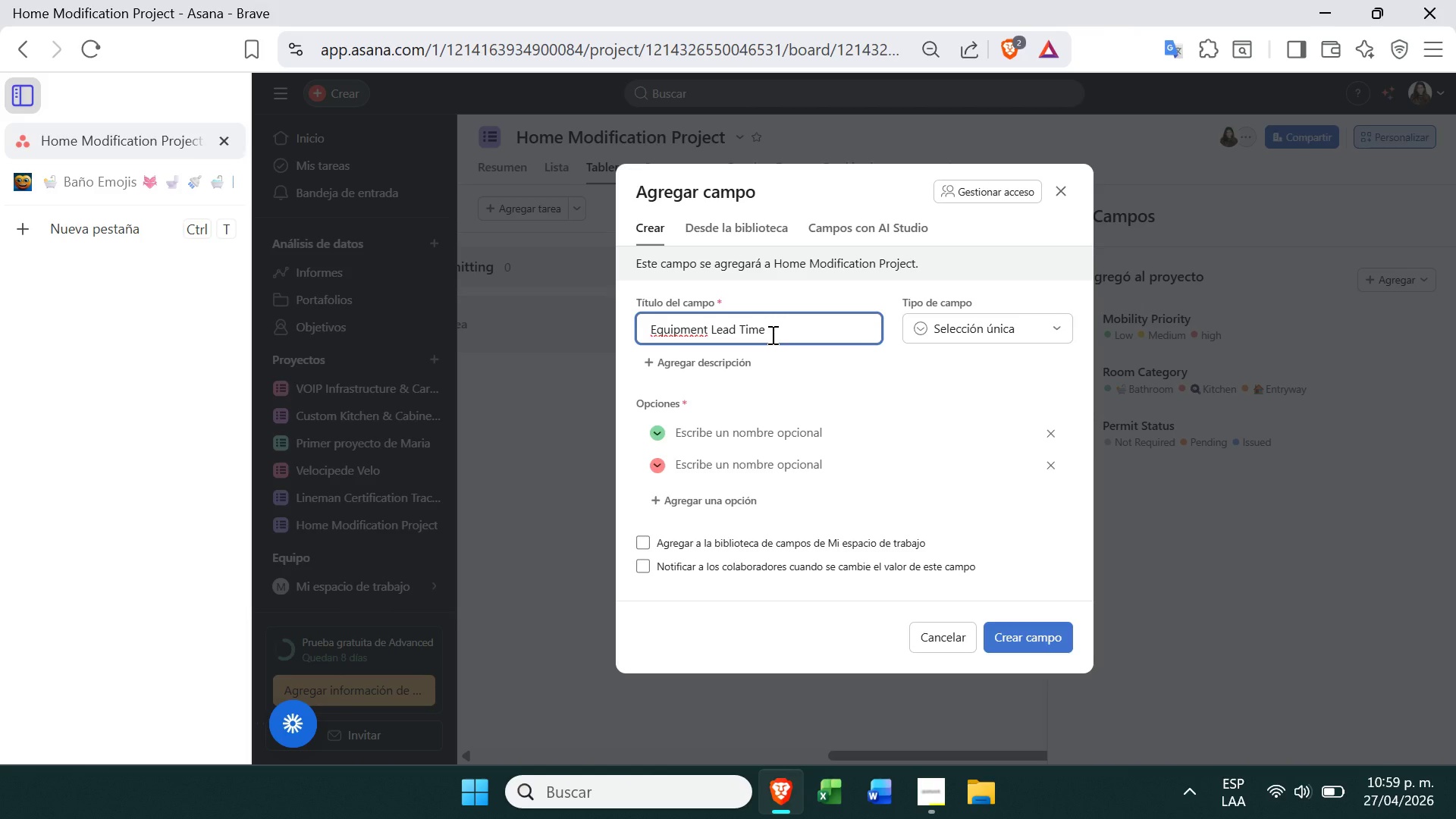 
wait(6.67)
 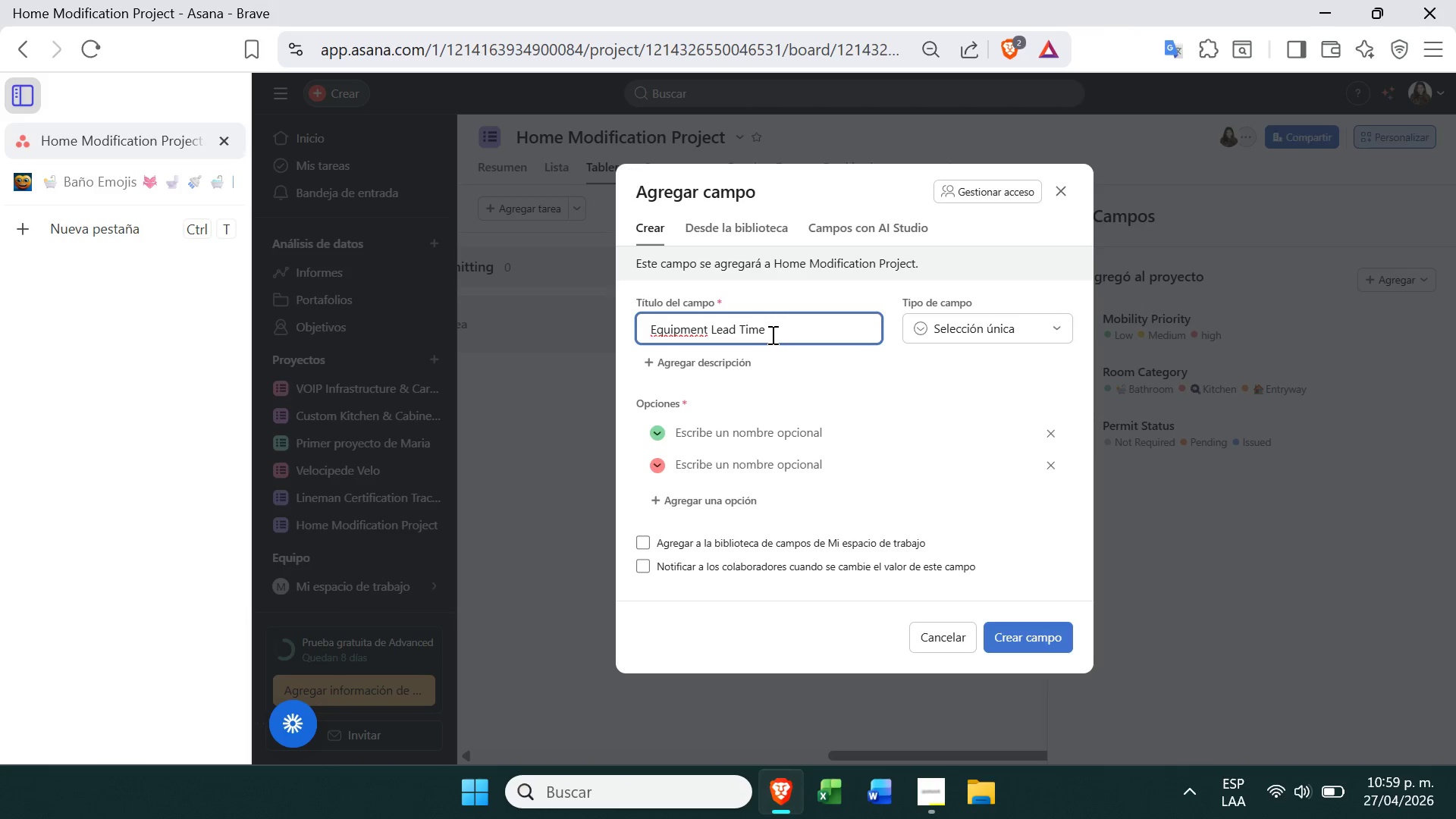 
left_click([953, 338])
 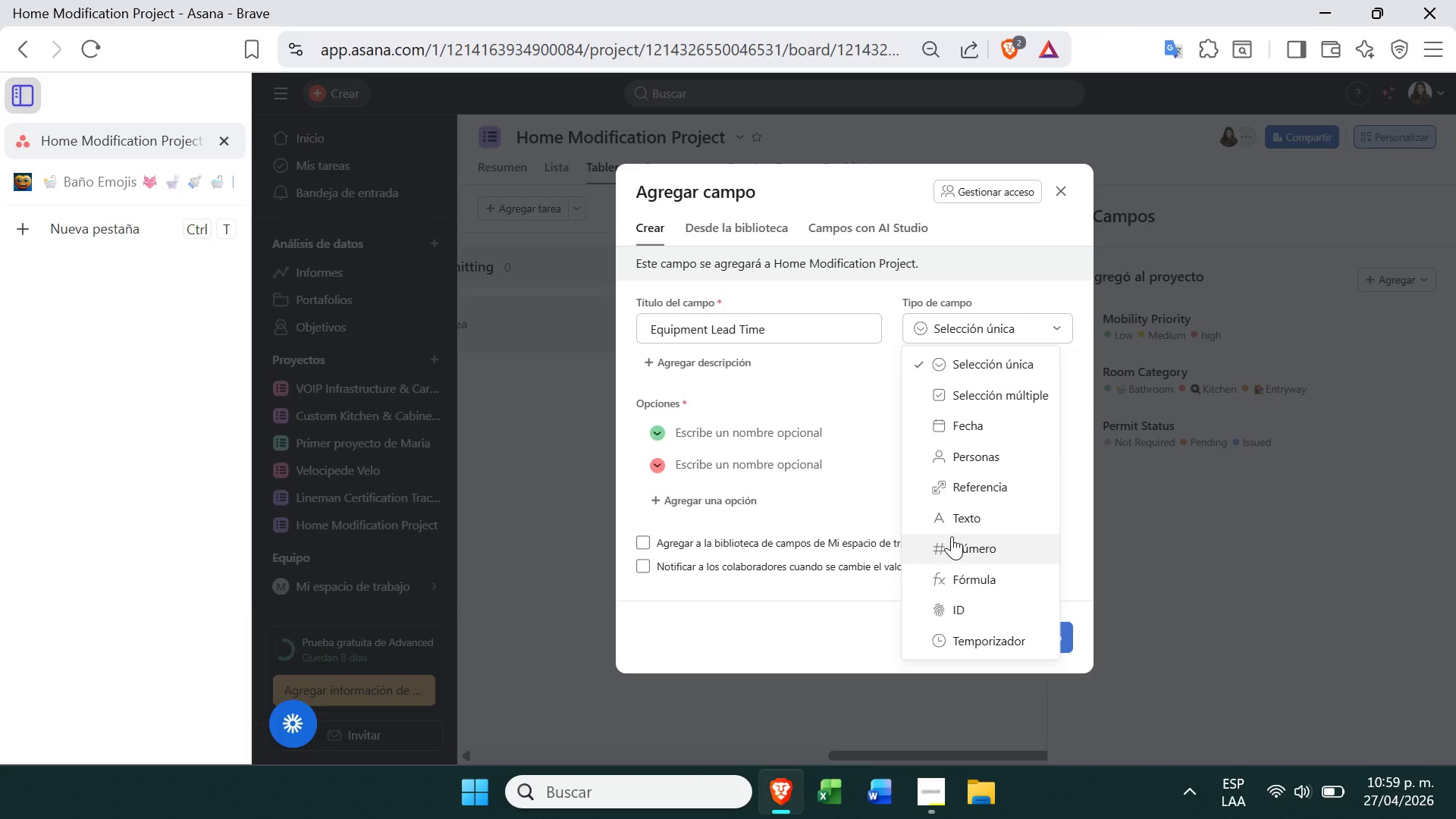 
left_click([955, 523])
 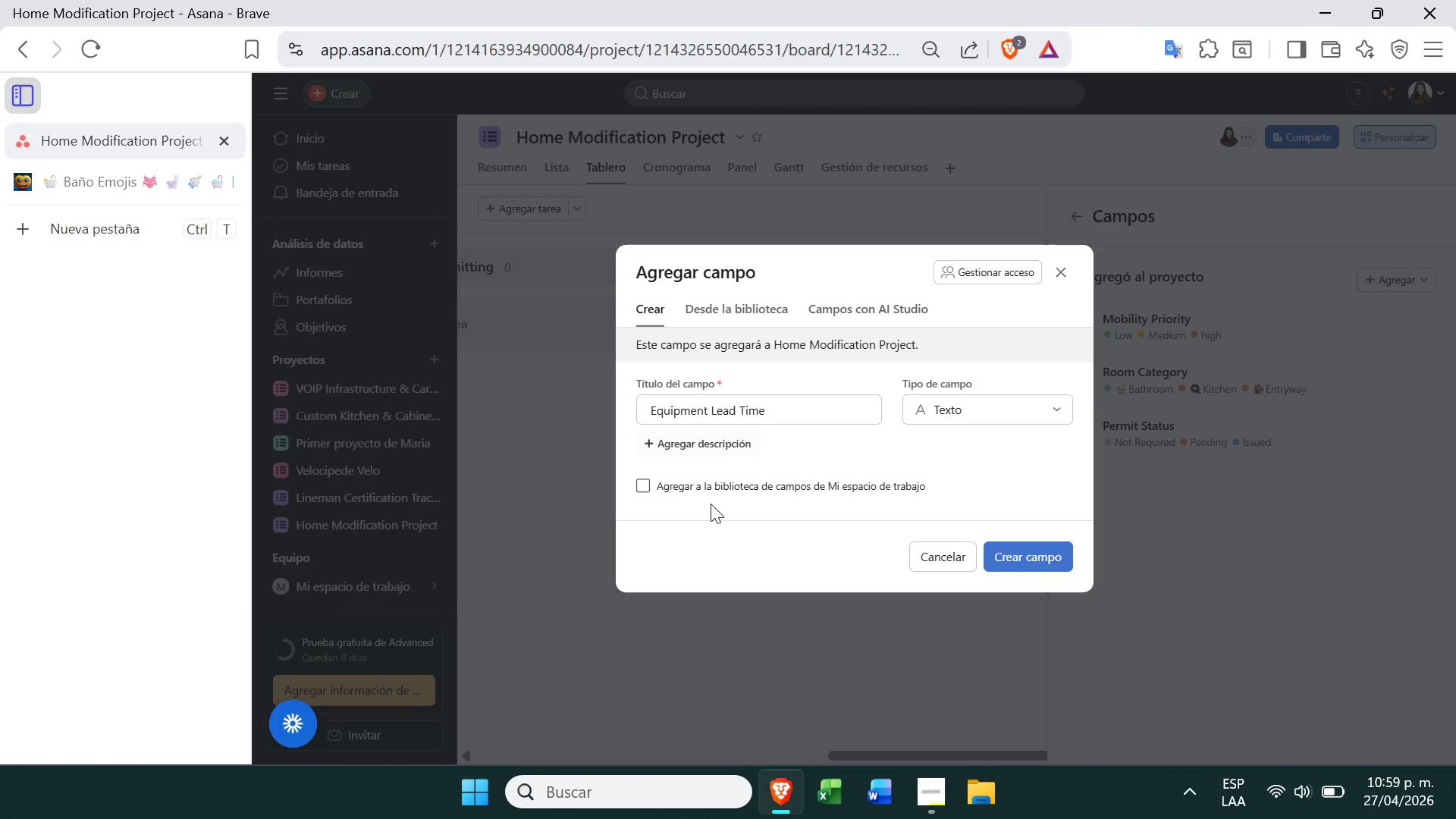 
left_click([1024, 560])
 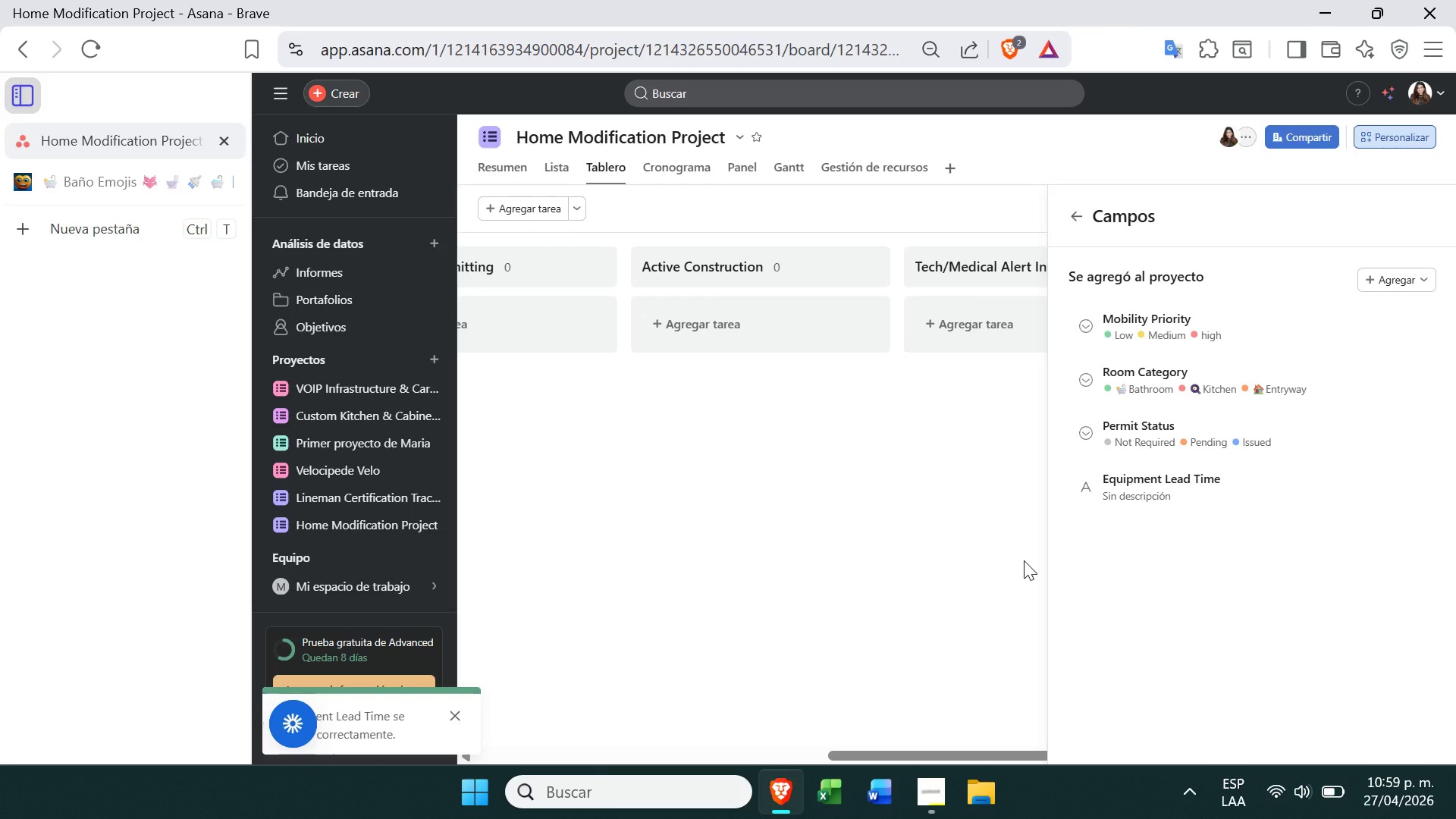 
left_click([918, 786])